 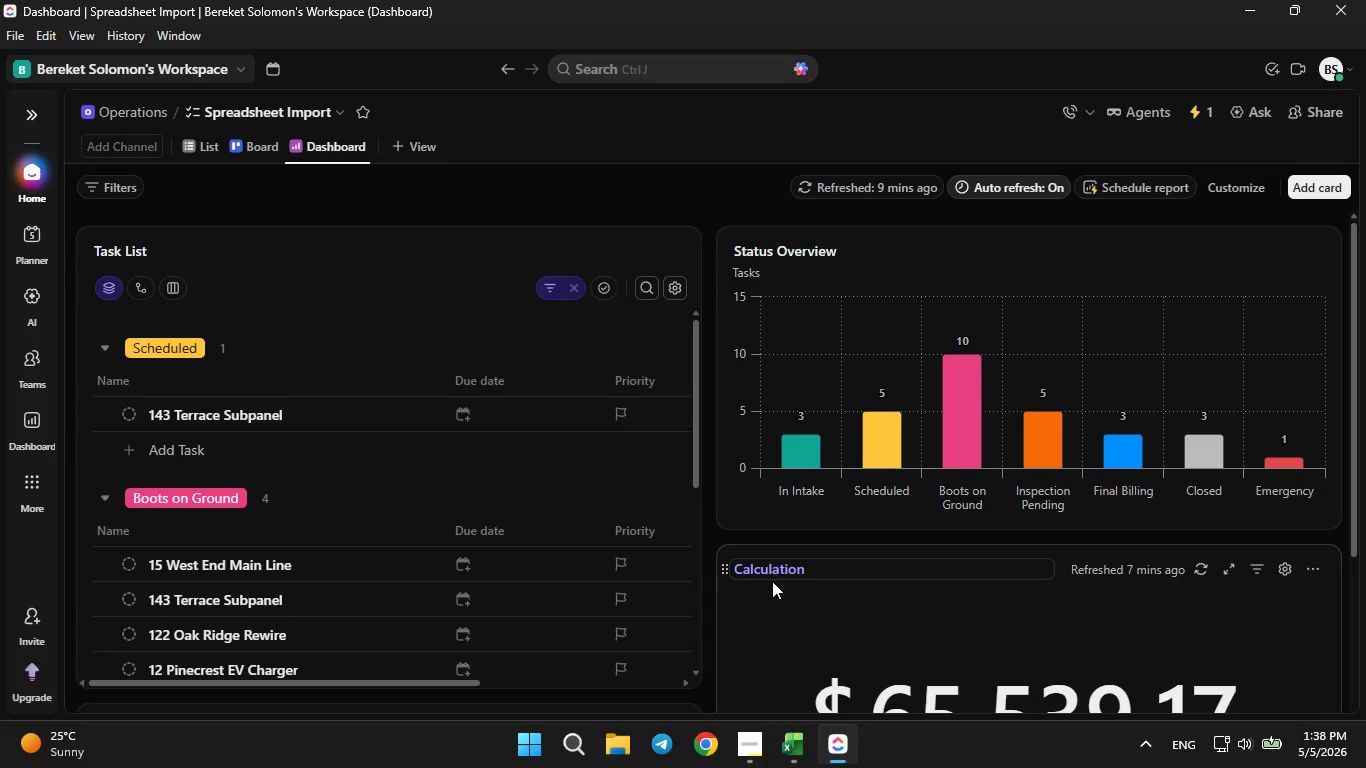 
hold_key(key=Backspace, duration=1.03)
 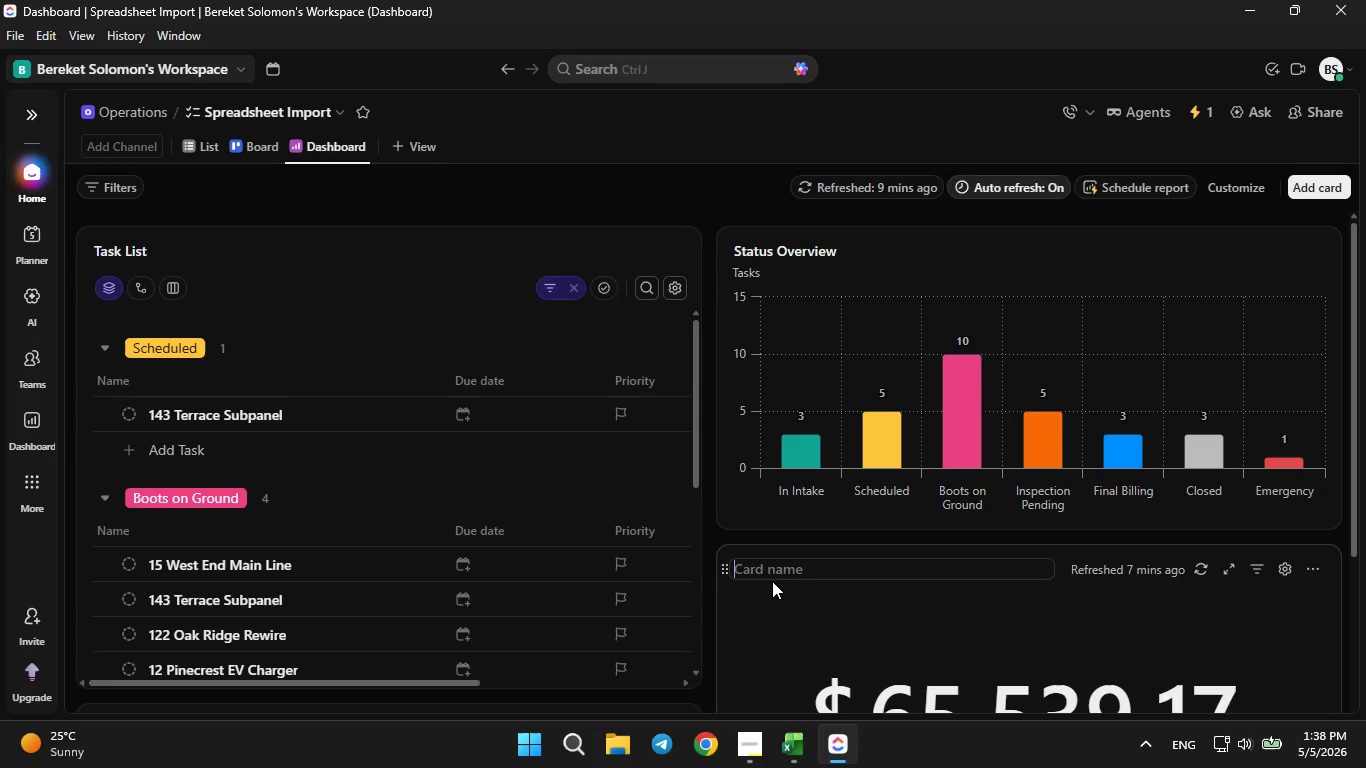 
type(Finan)
 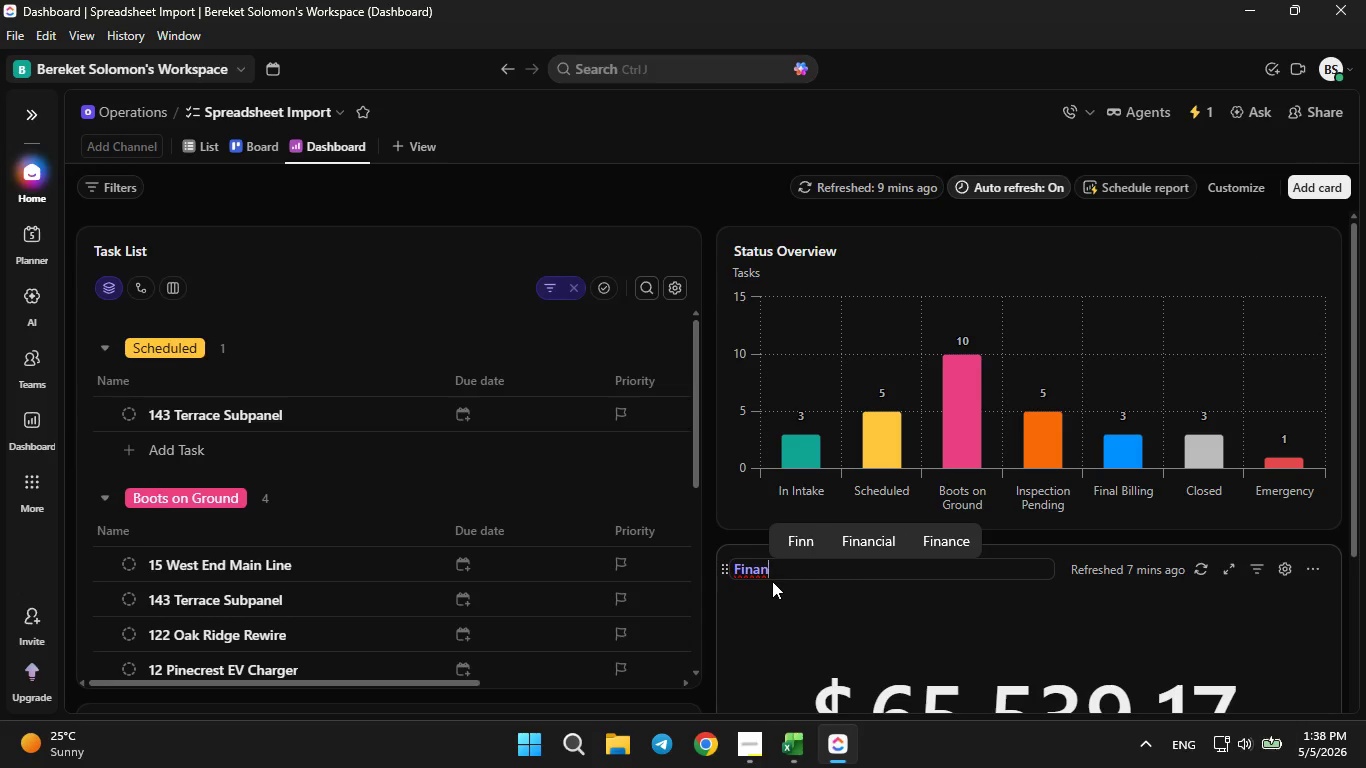 
type(cial Health)
 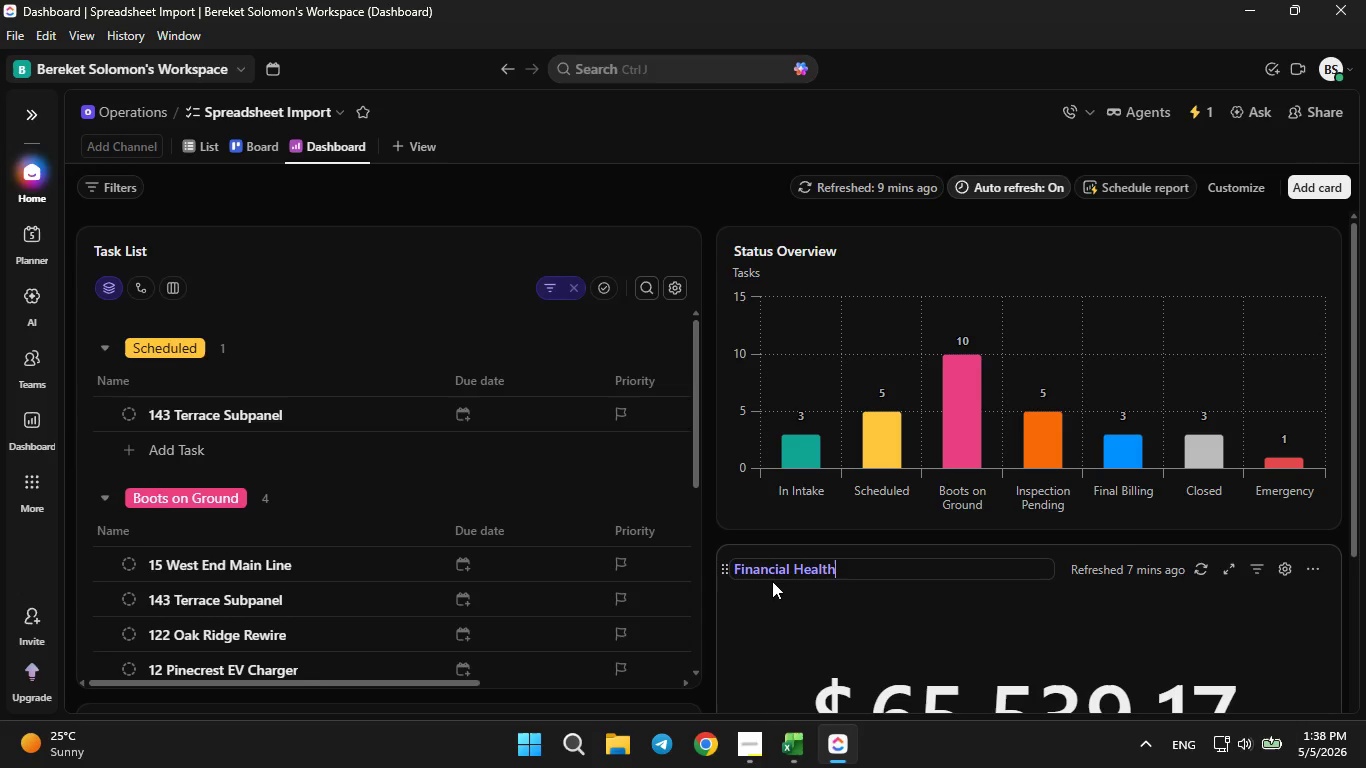 
key(Enter)
 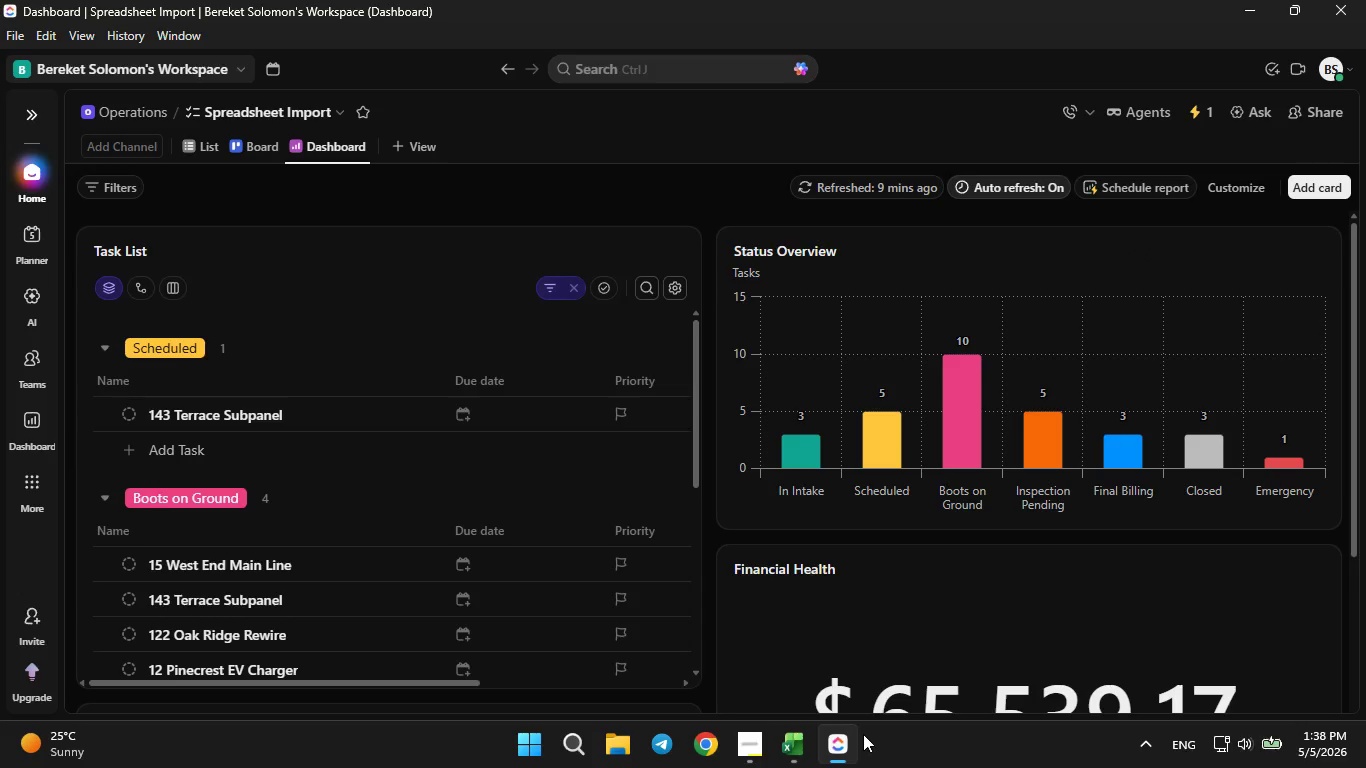 
left_click([760, 757])